 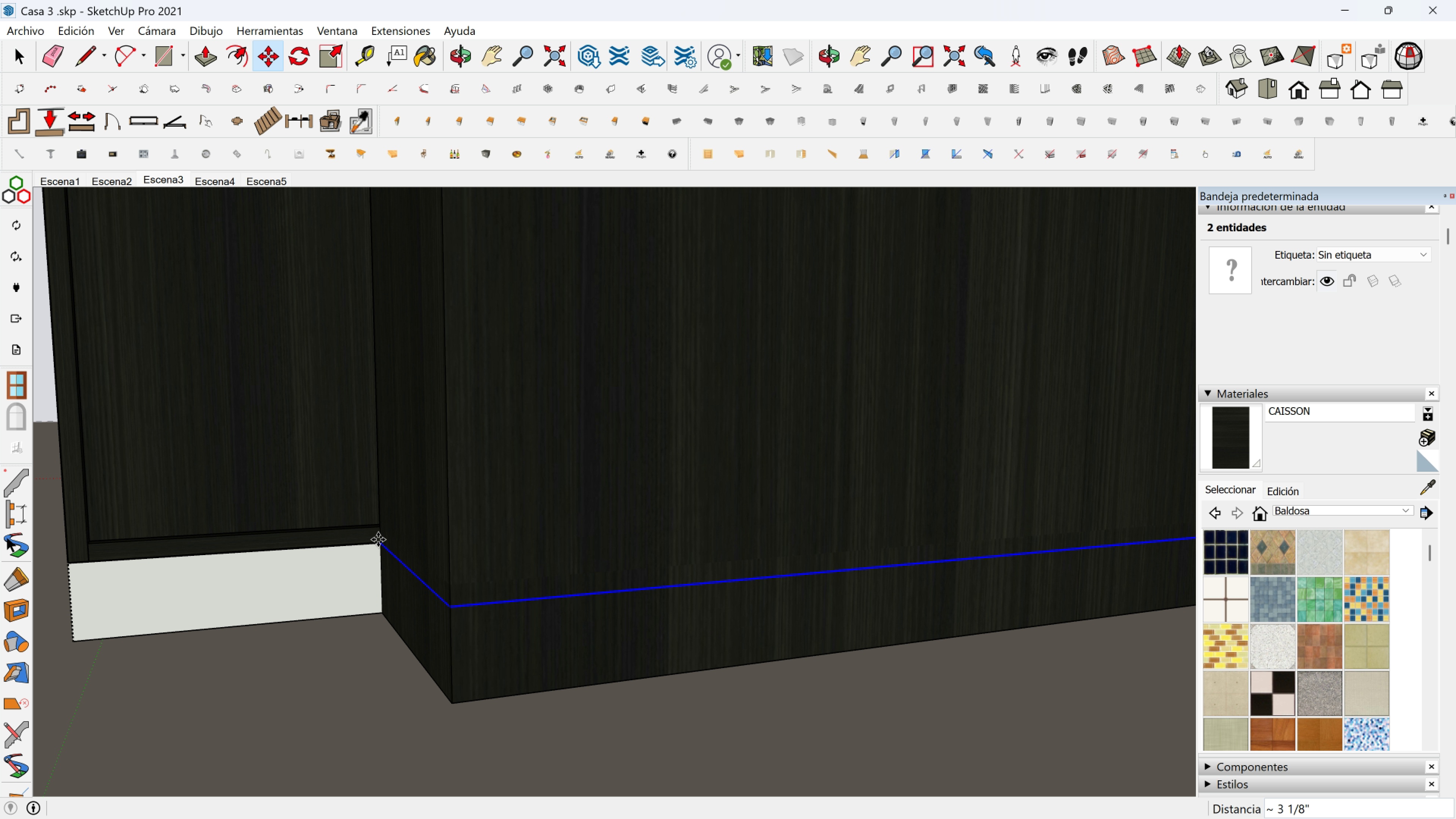 
key(Shift+ShiftLeft)
 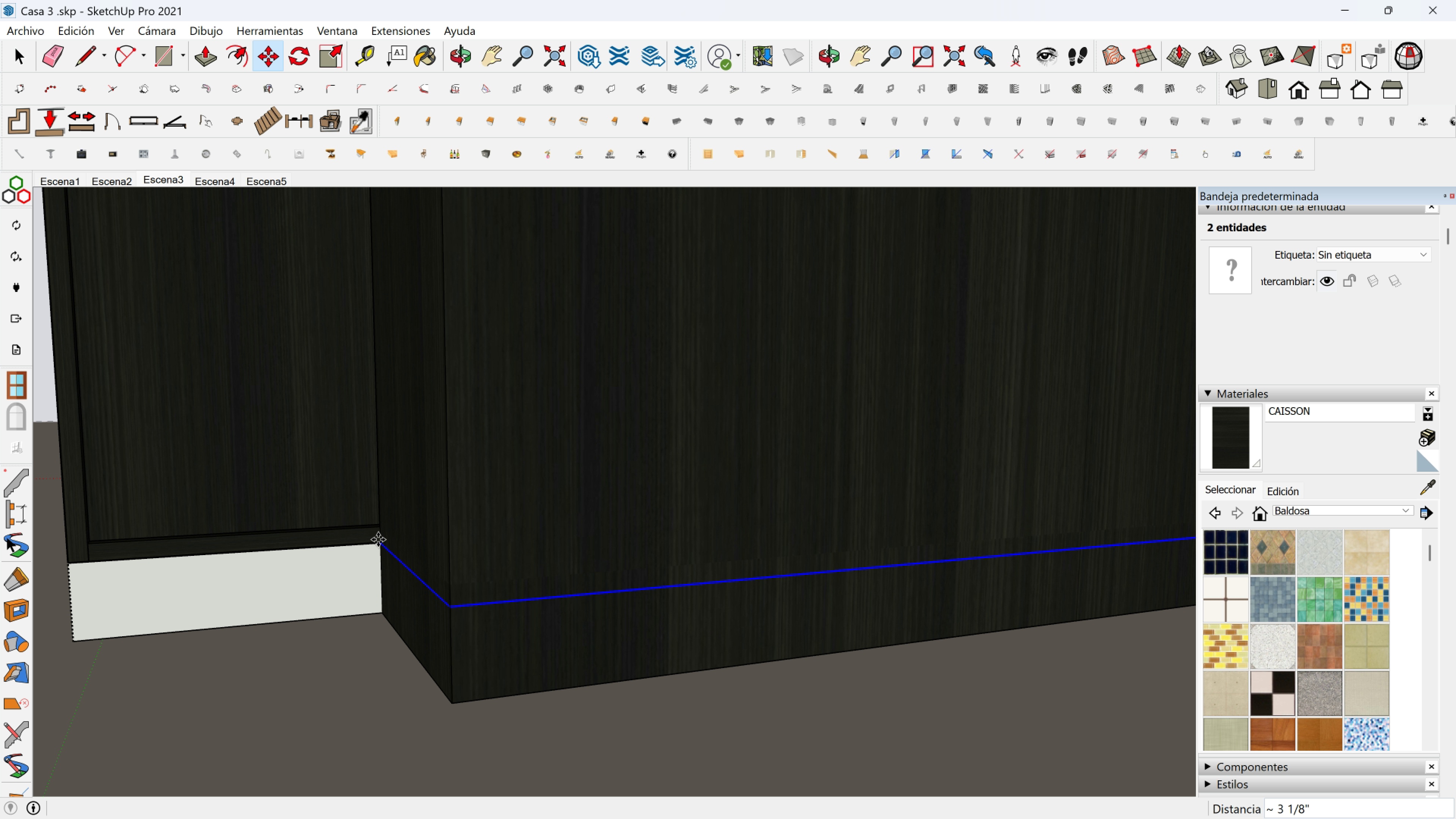 
key(Shift+ShiftLeft)
 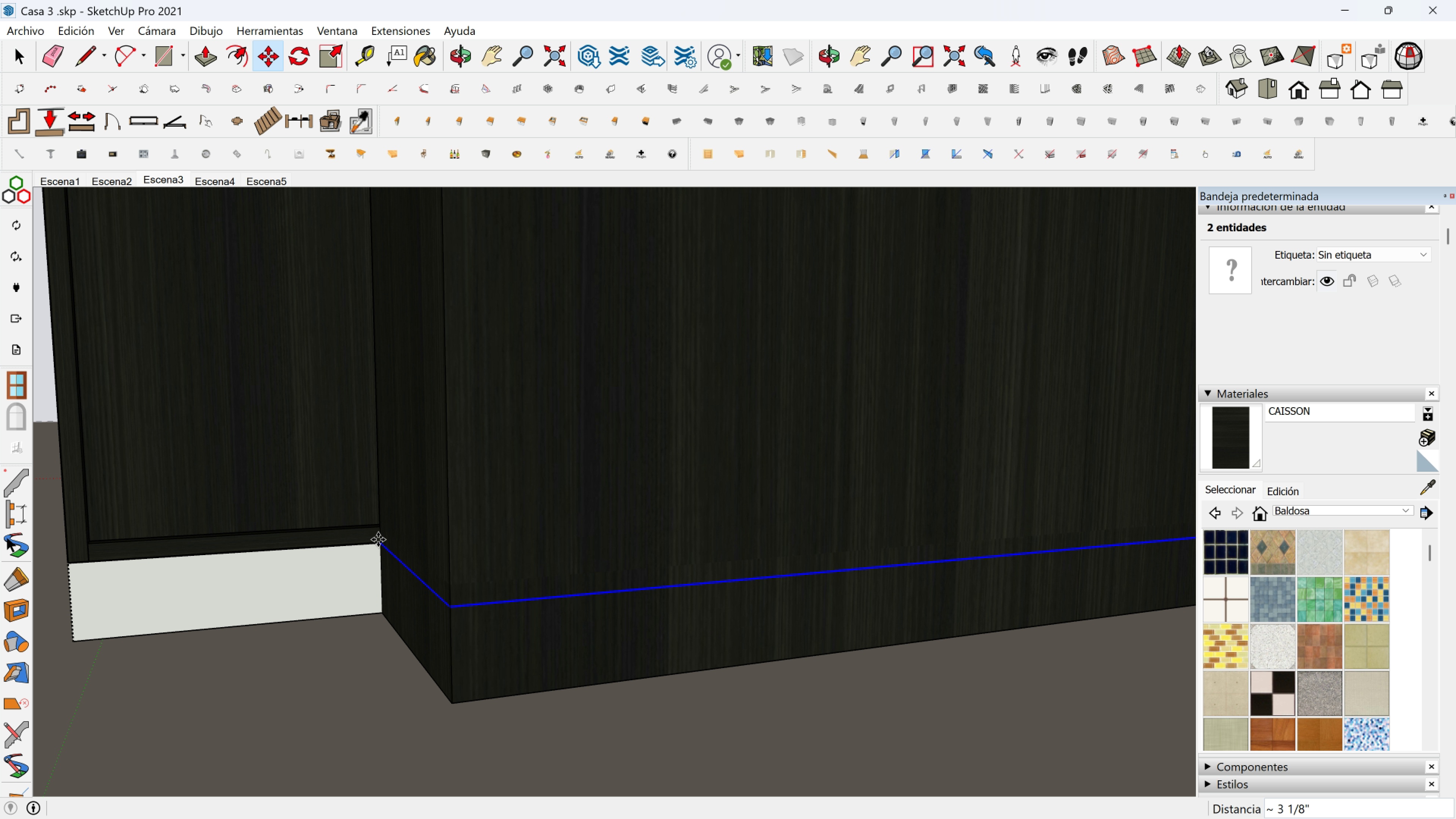 
left_click([378, 540])
 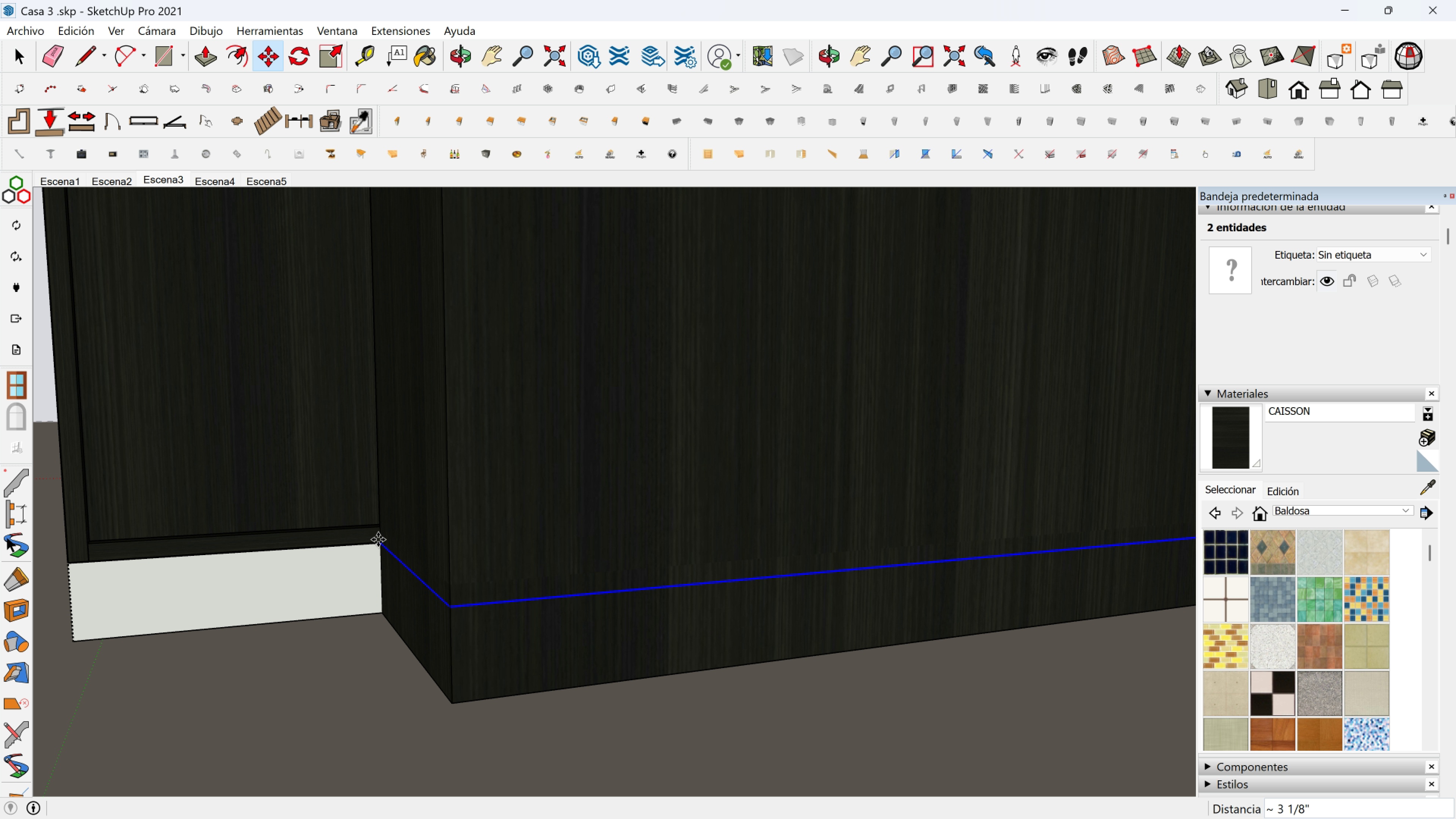 
key(Shift+ShiftLeft)
 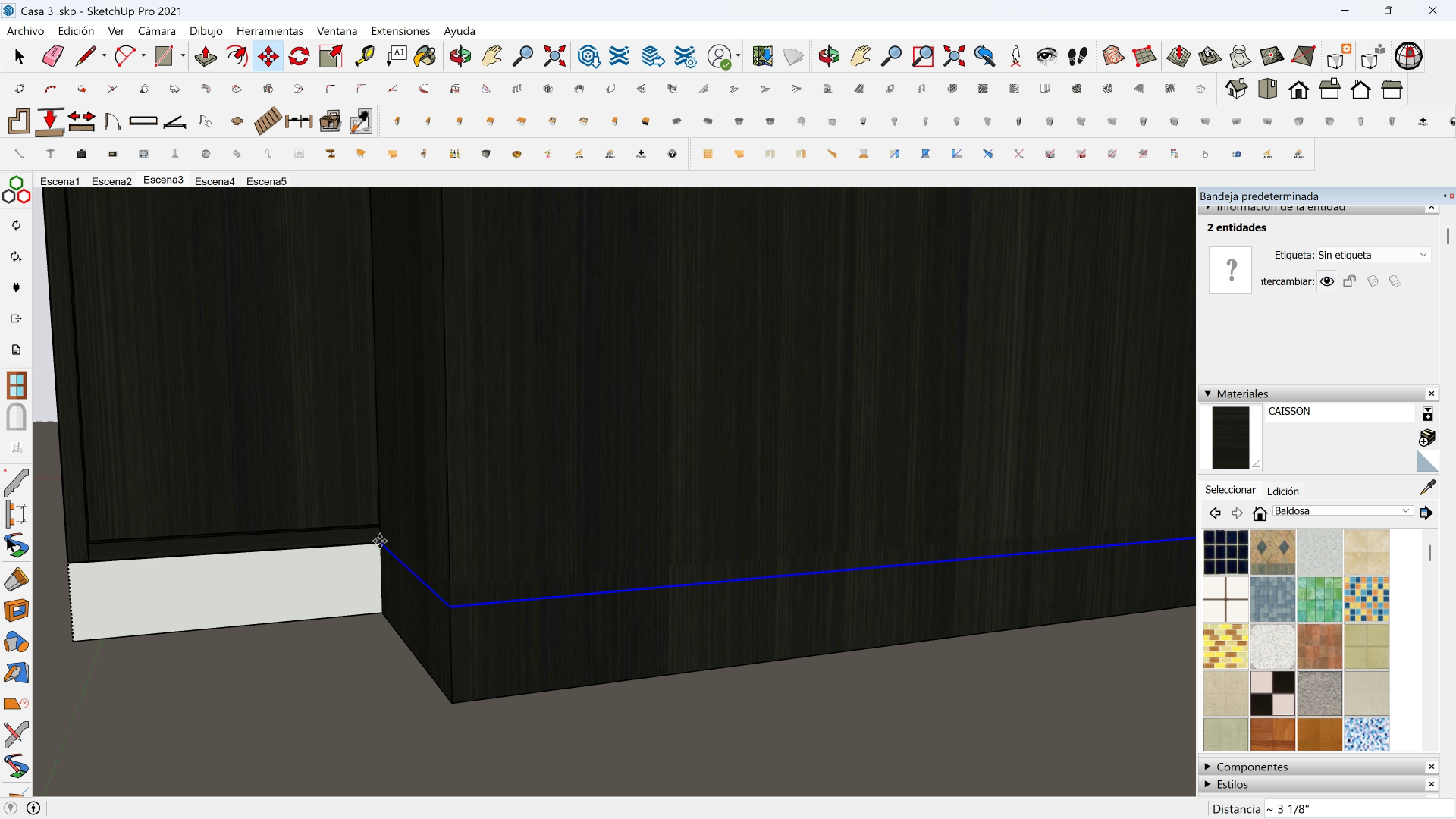 
key(Shift+ShiftLeft)
 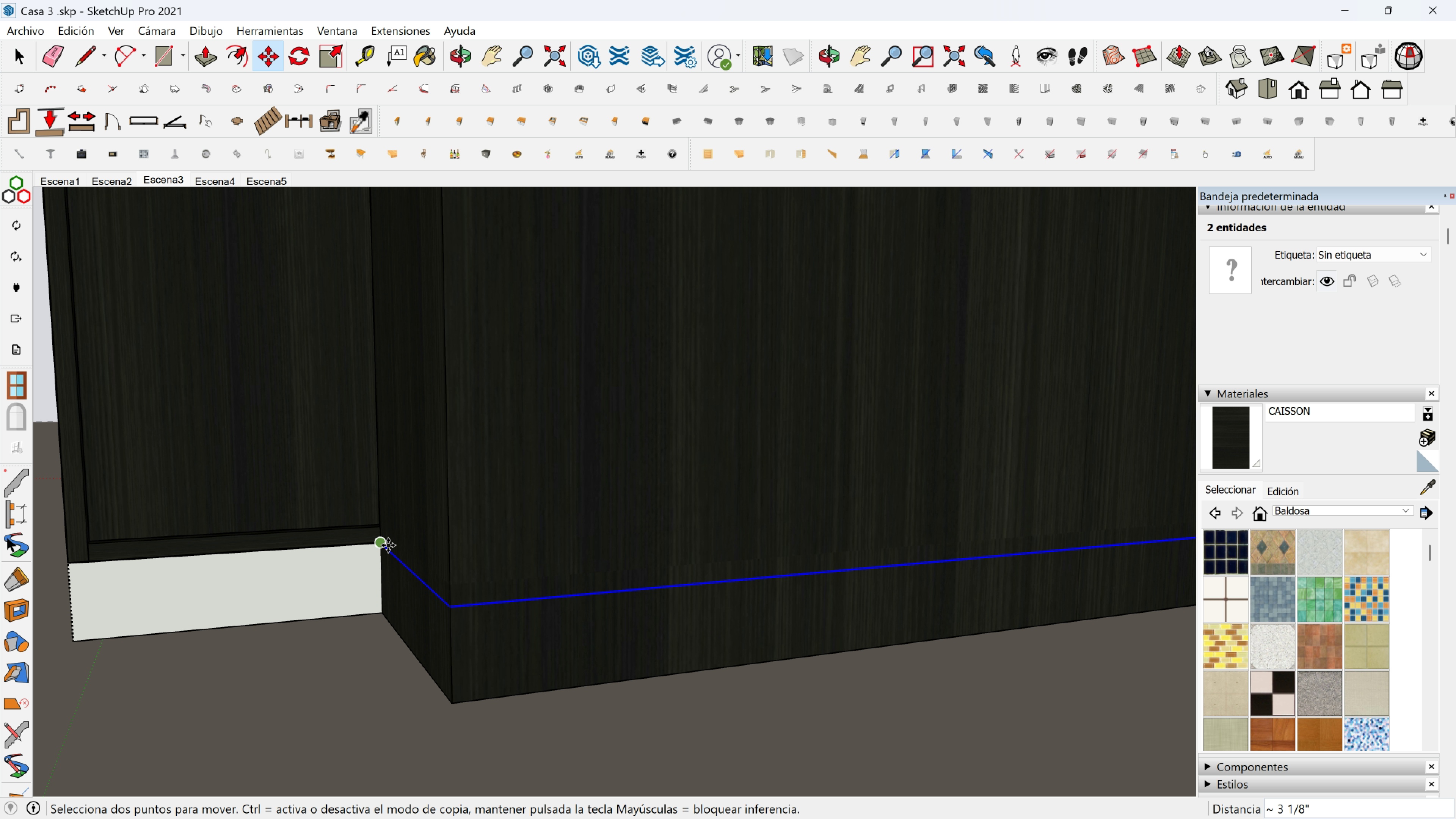 
key(Shift+ShiftLeft)
 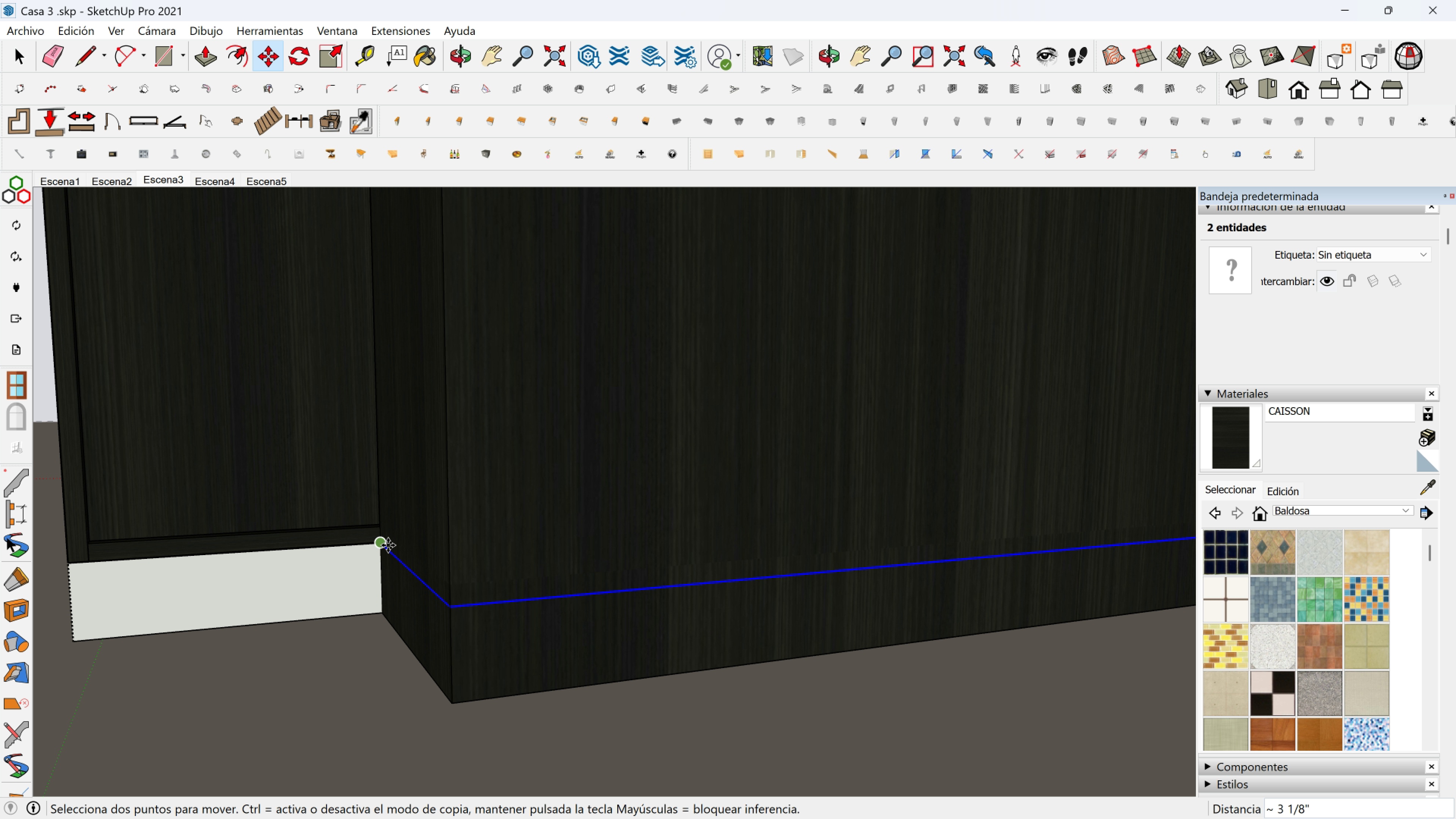 
key(Shift+ShiftLeft)
 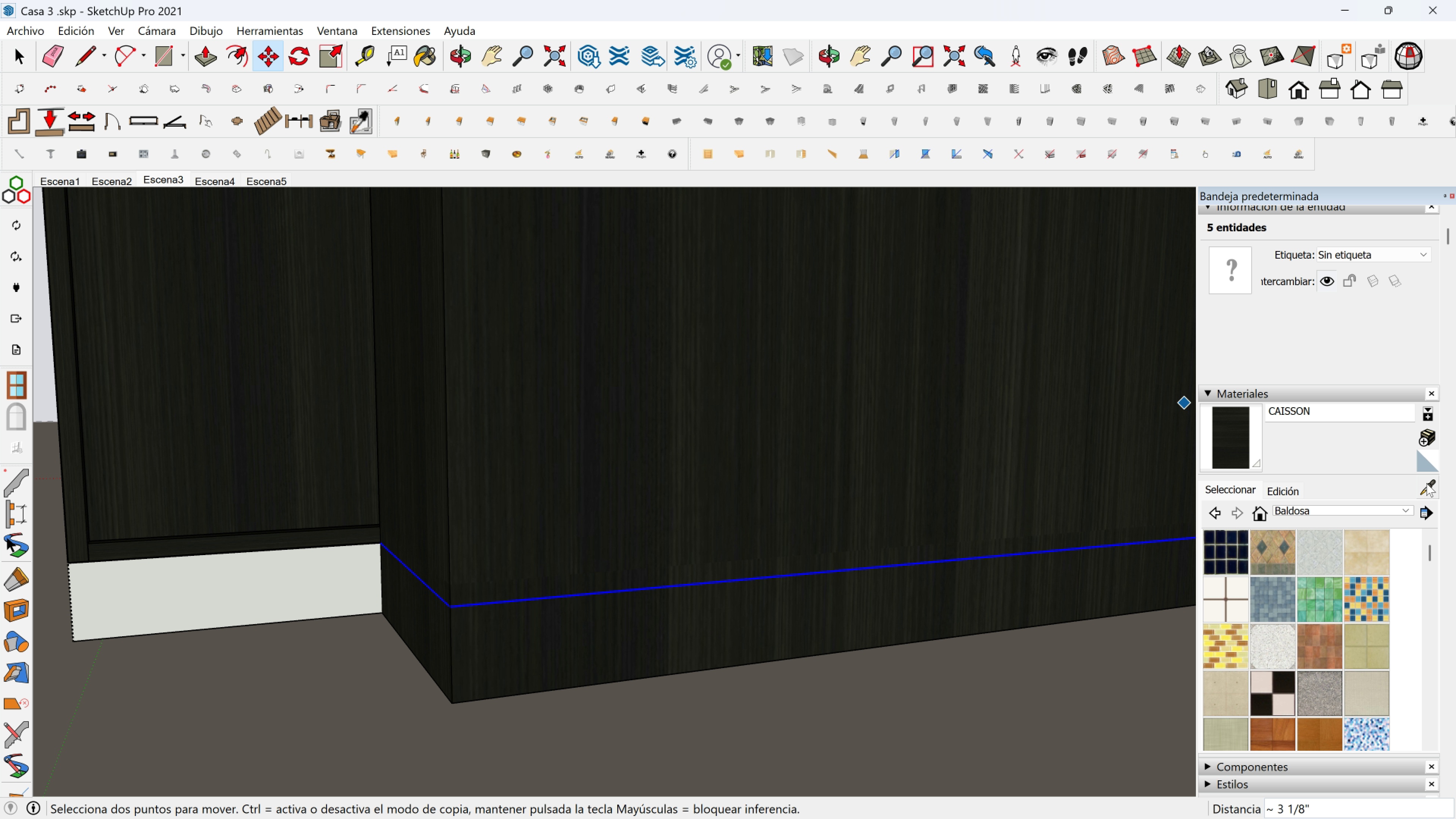 
left_click([1427, 484])
 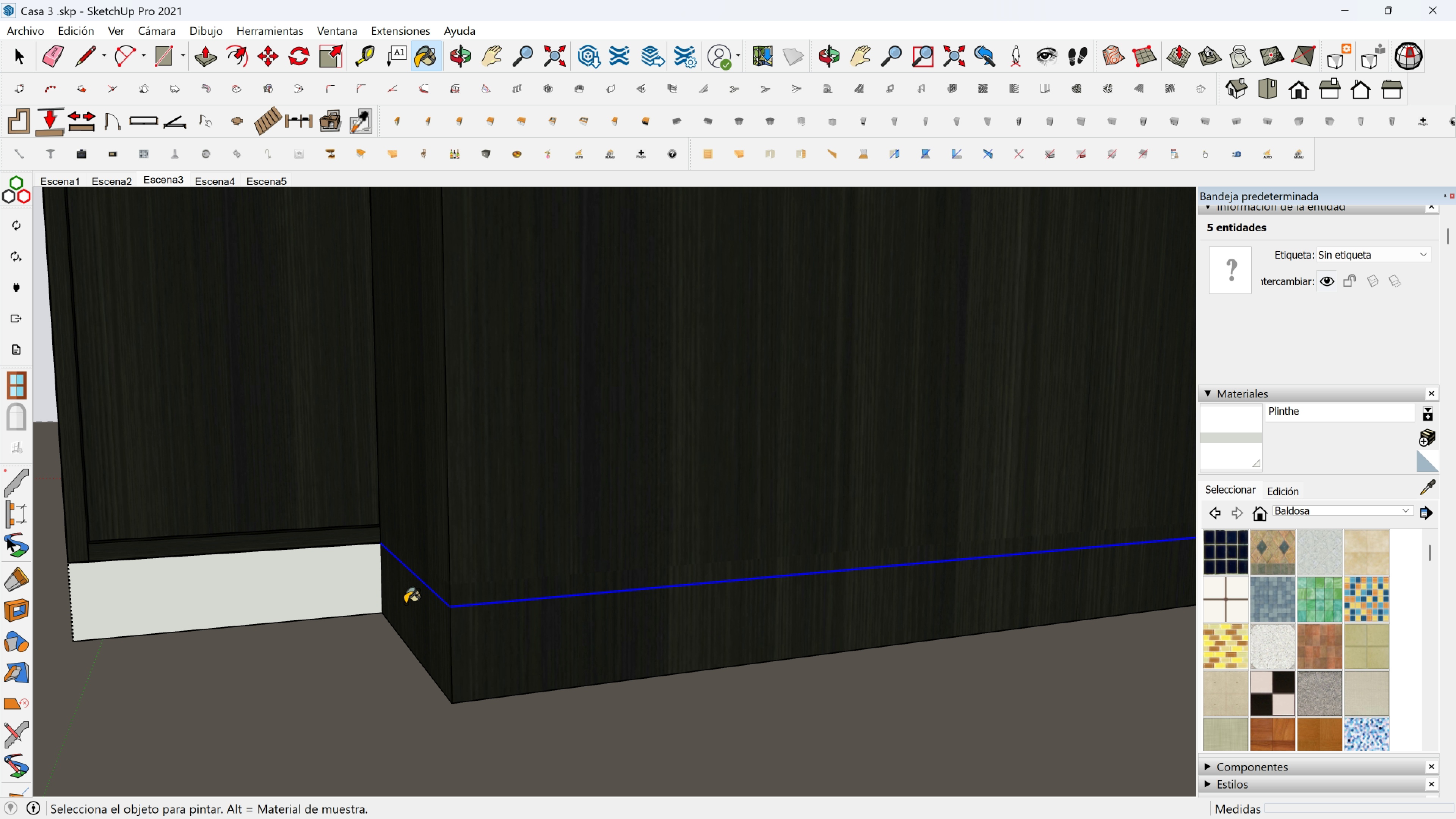 
double_click([417, 606])